 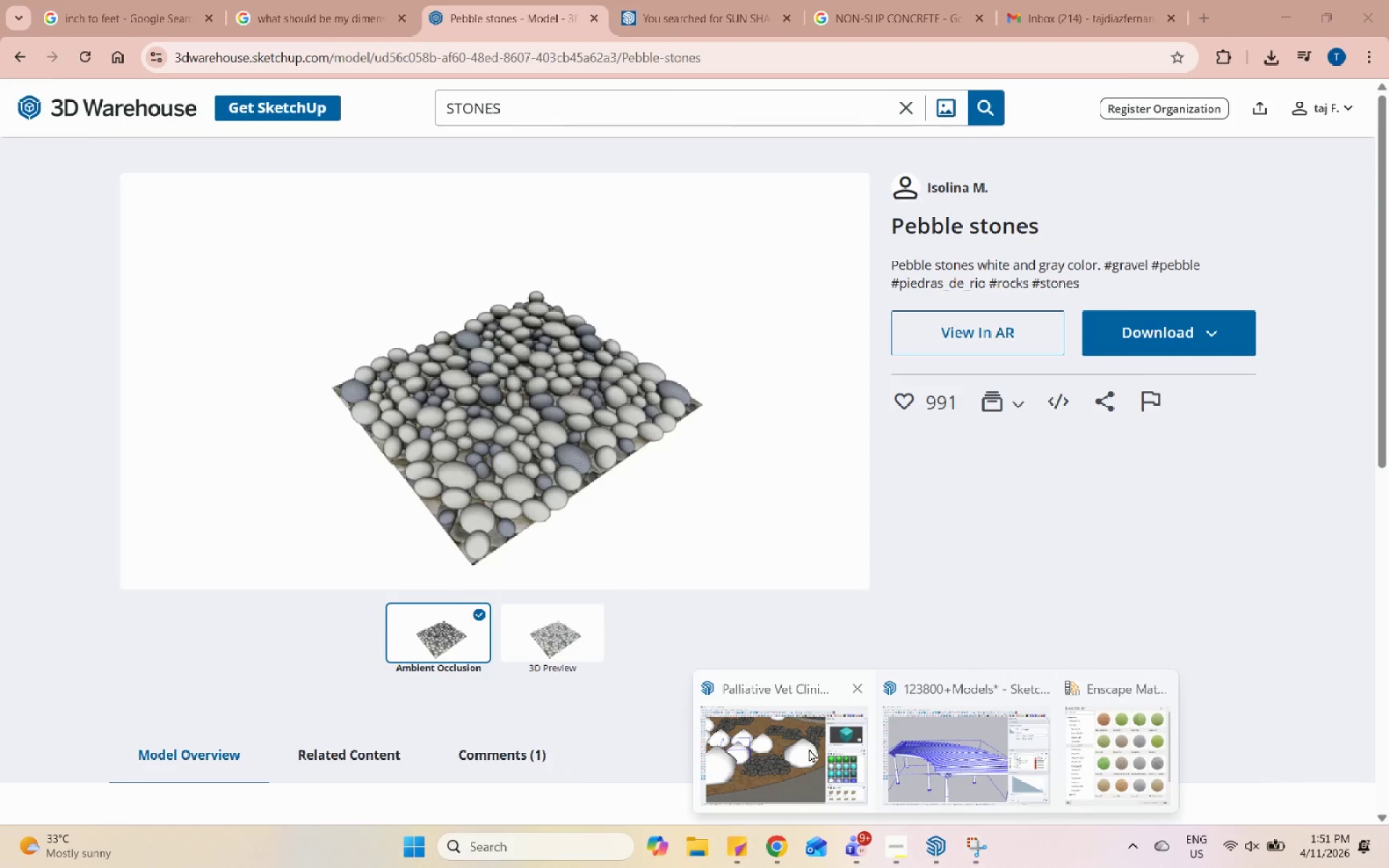 
left_click([1040, 685])
 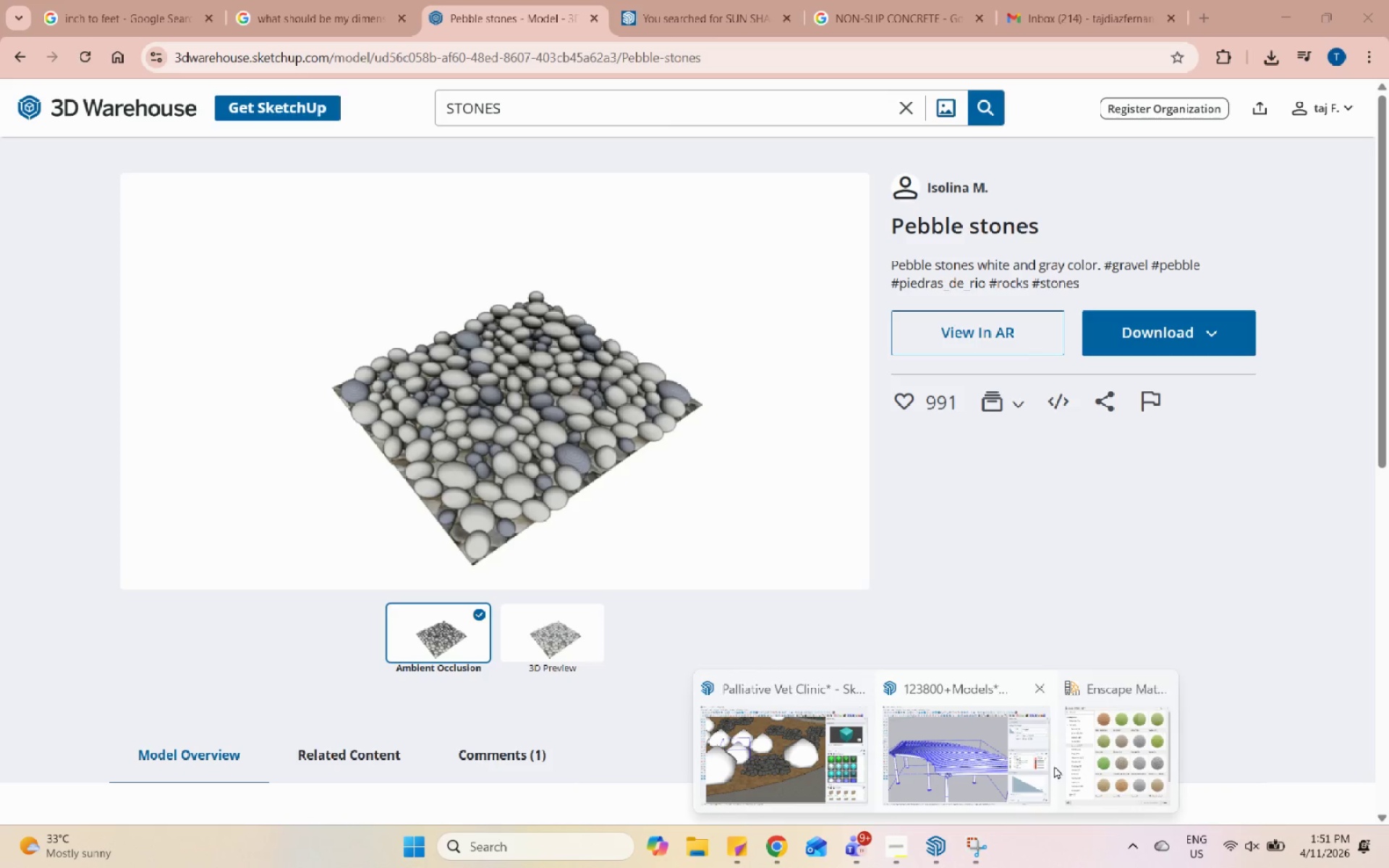 
left_click([1108, 750])
 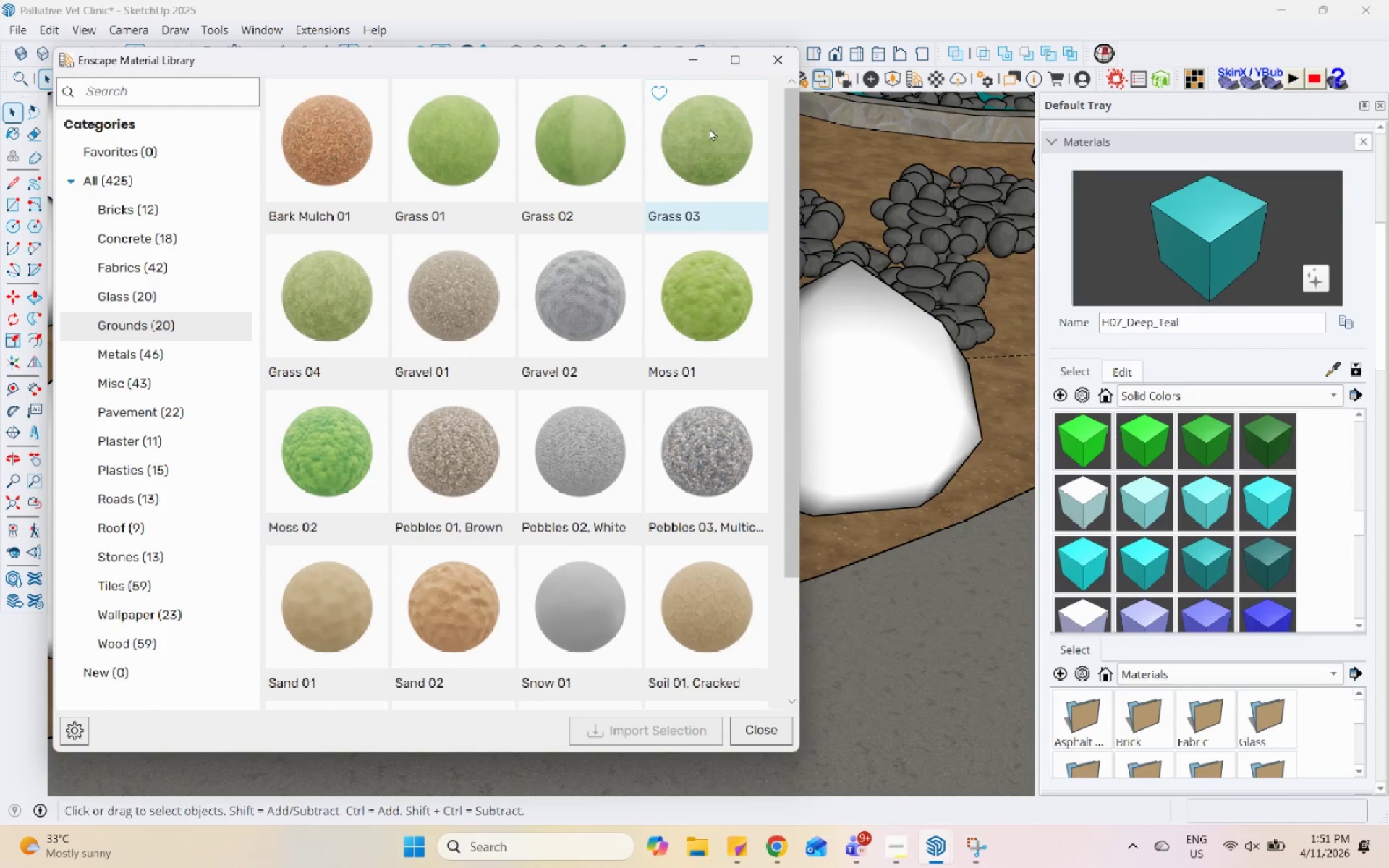 
left_click([701, 54])
 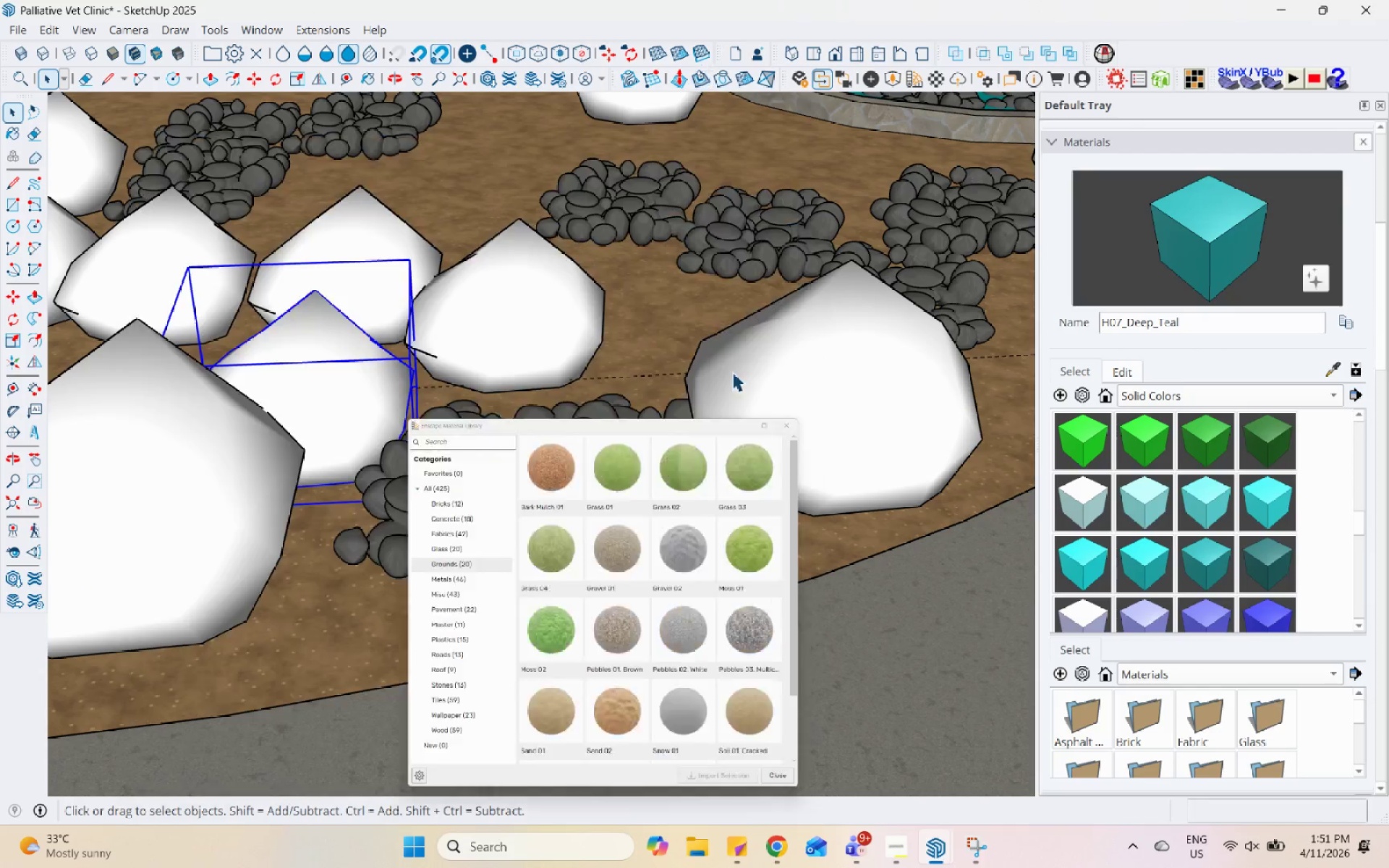 
key(Control+S)
 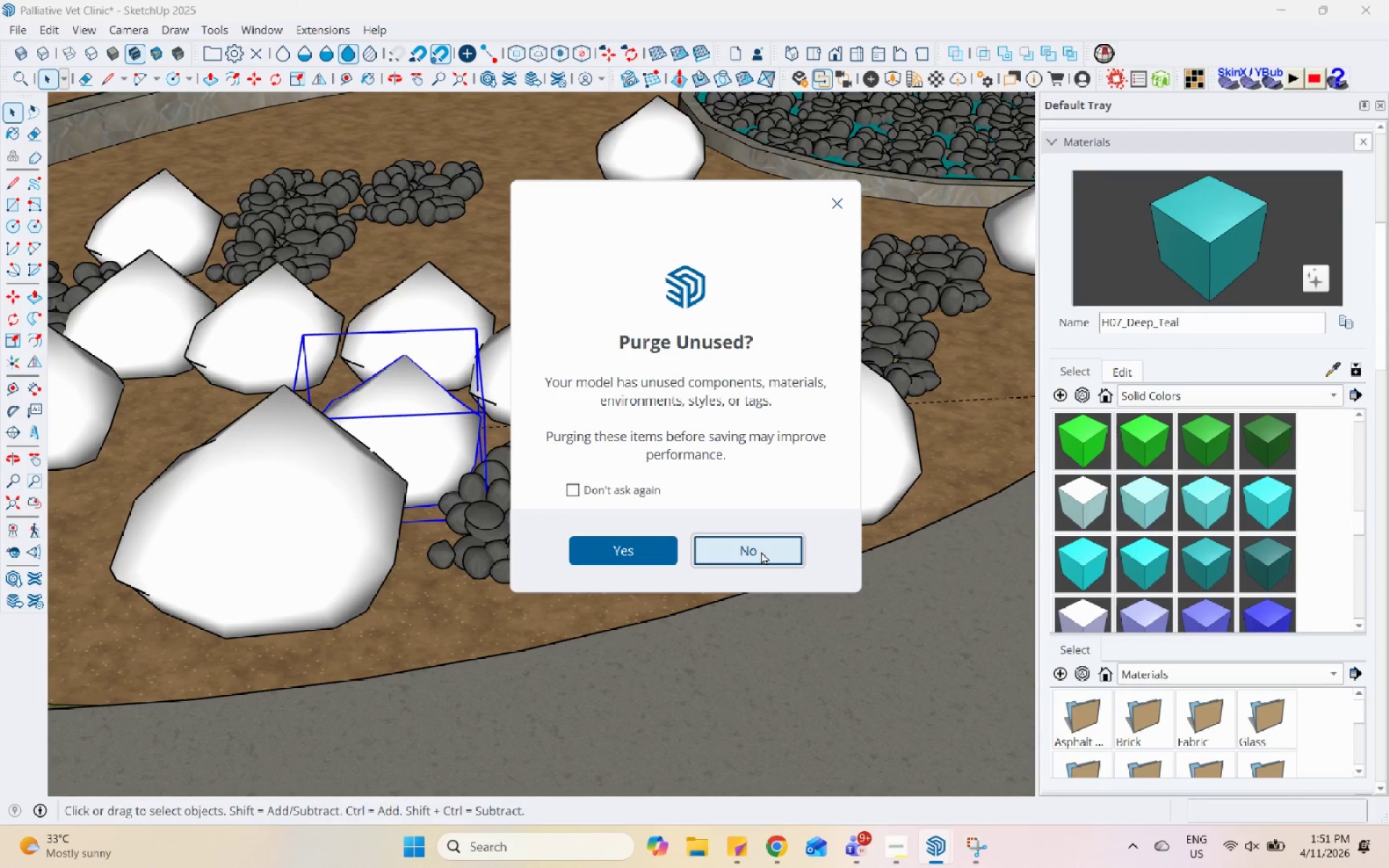 
scroll: coordinate [721, 584], scroll_direction: down, amount: 3.0
 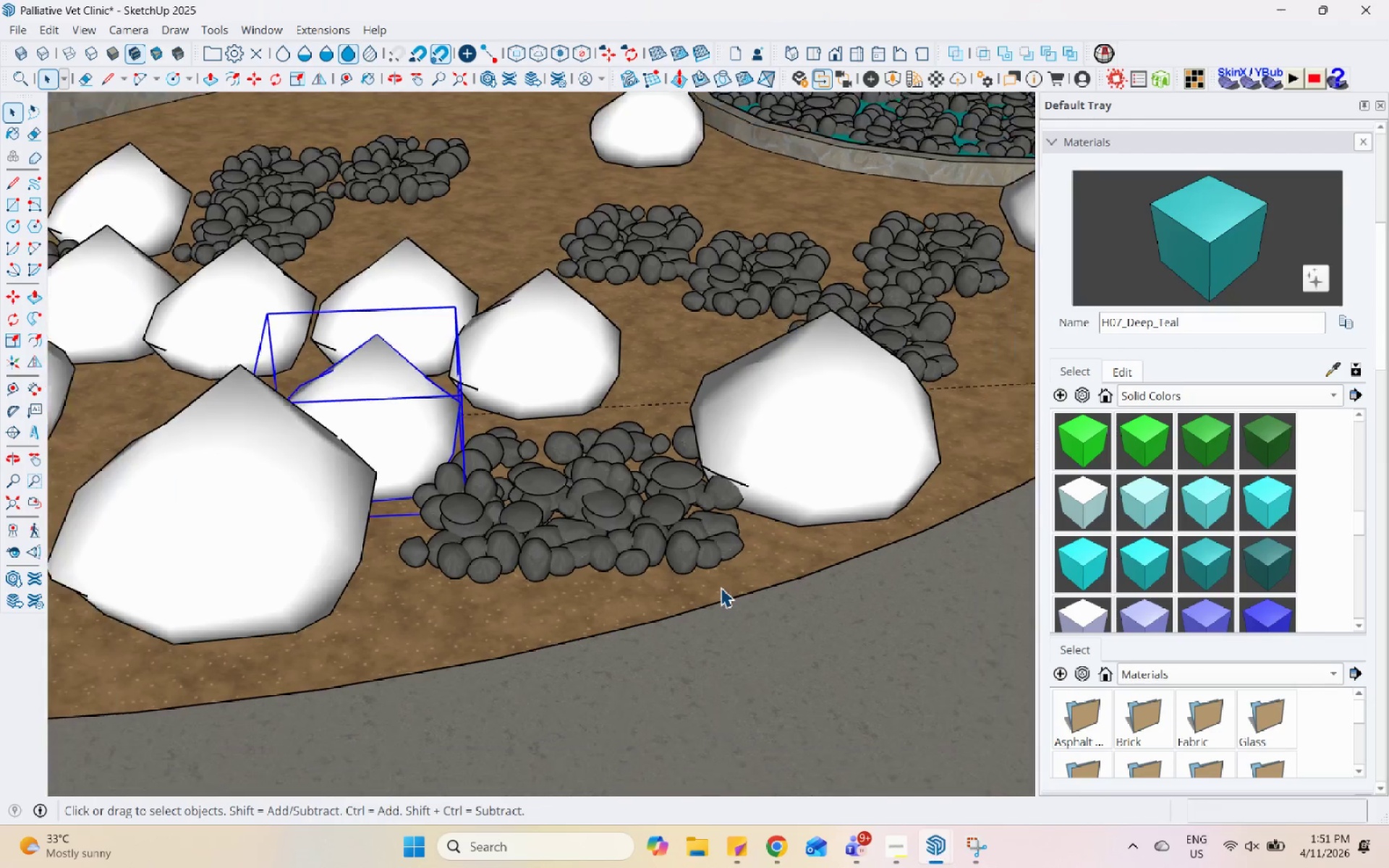 
left_click([763, 545])
 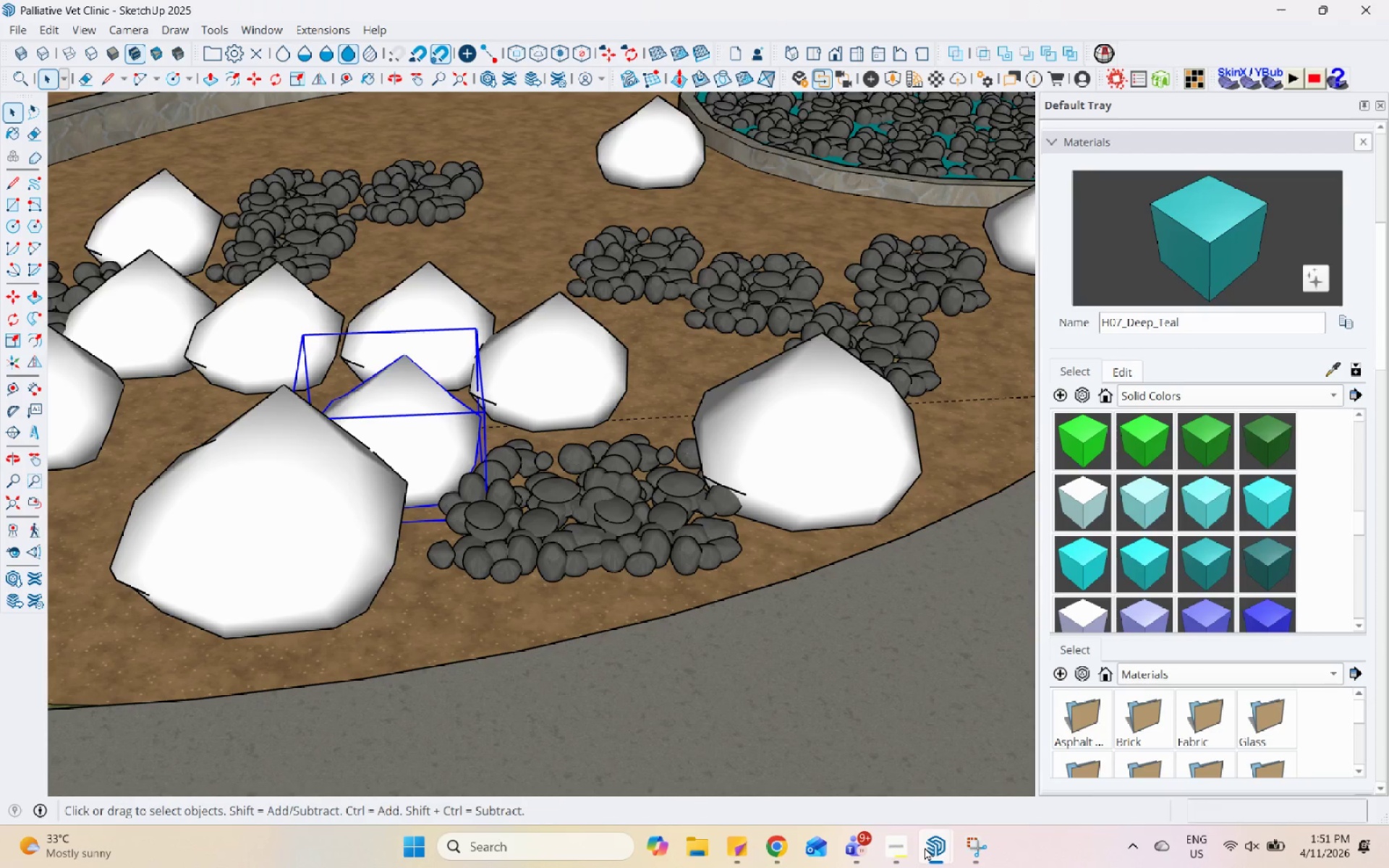 
left_click([931, 769])
 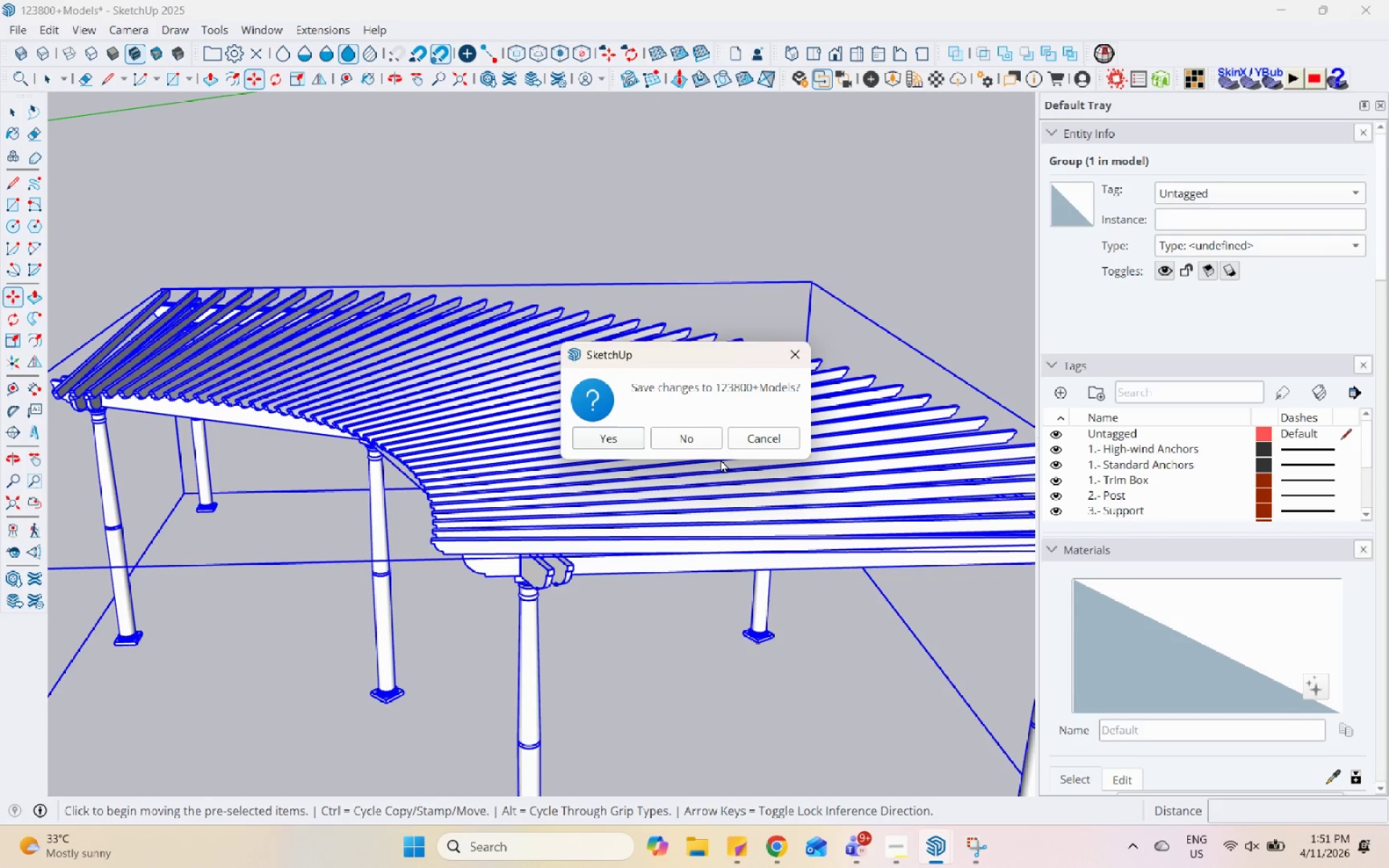 
left_click([698, 445])
 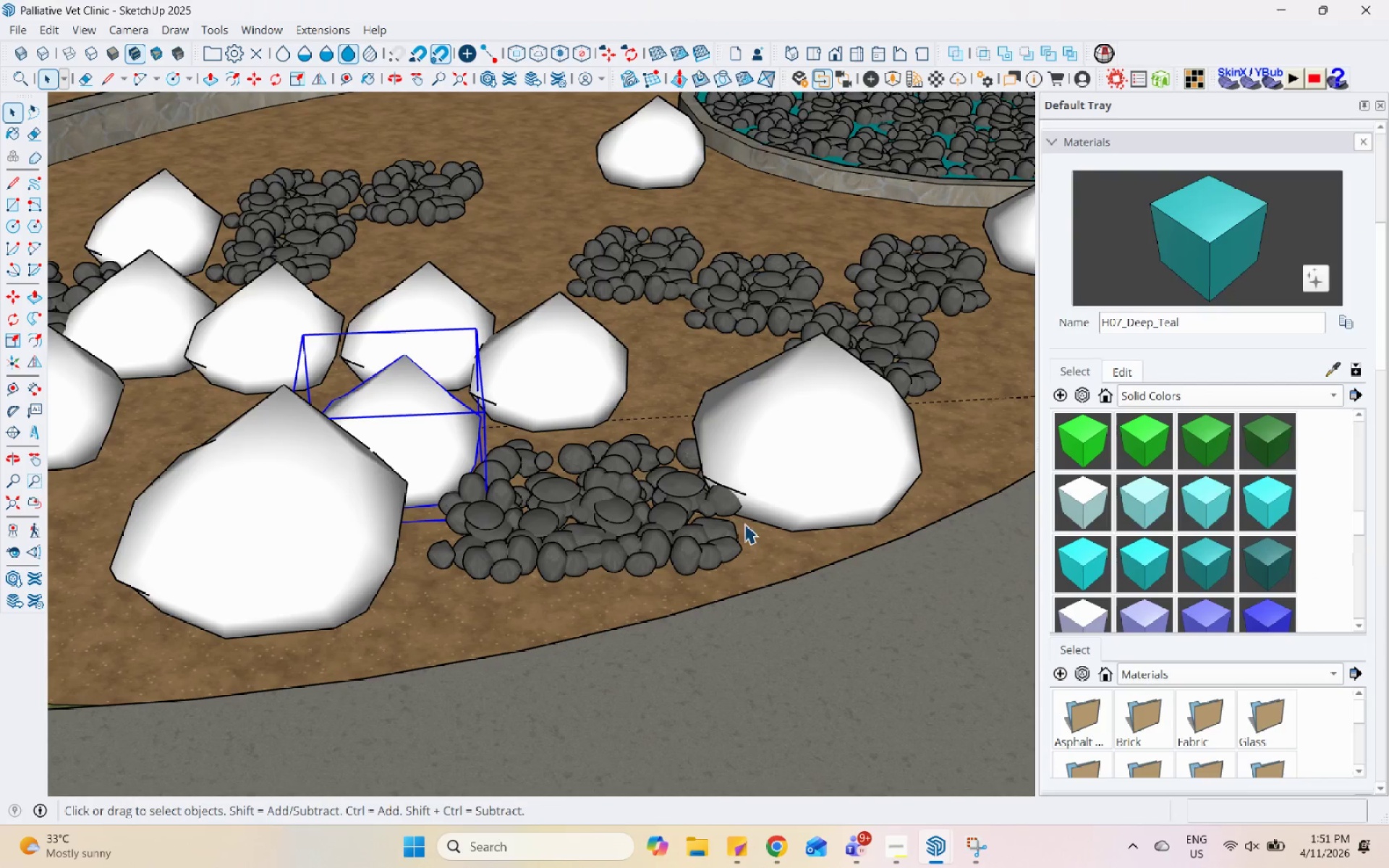 
scroll: coordinate [763, 566], scroll_direction: down, amount: 8.0
 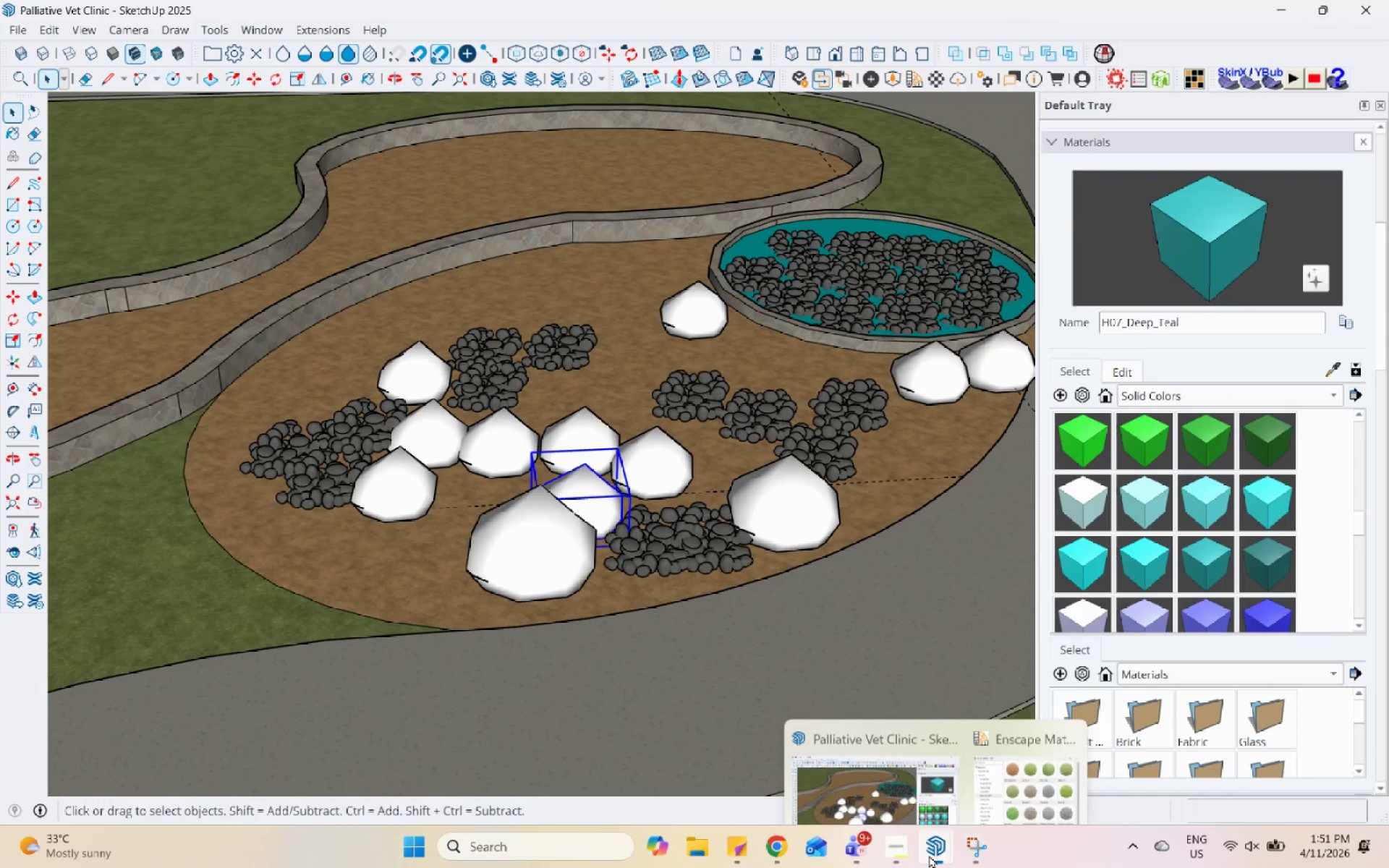 
left_click([1006, 767])
 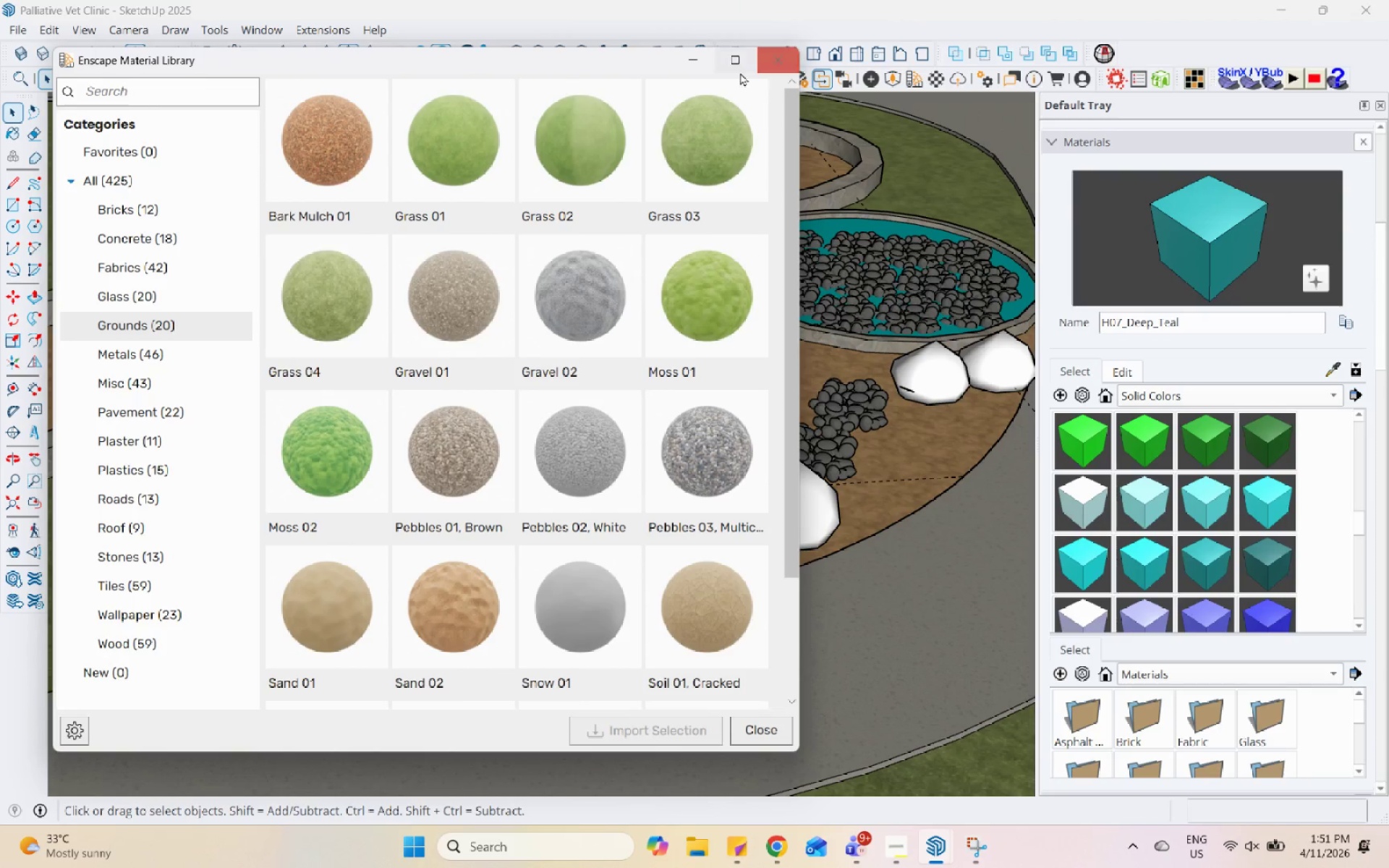 
left_click([693, 61])
 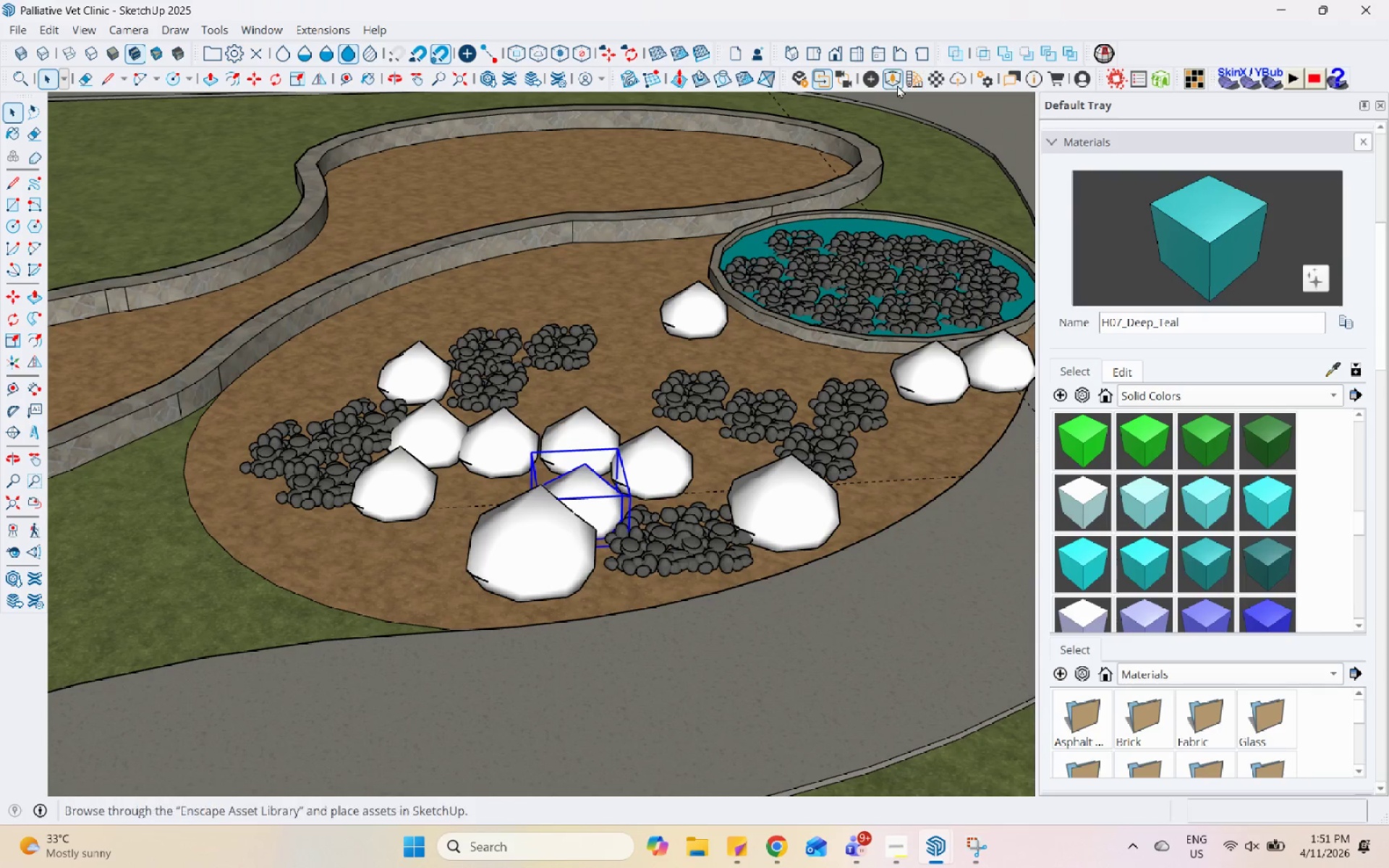 
left_click([895, 82])
 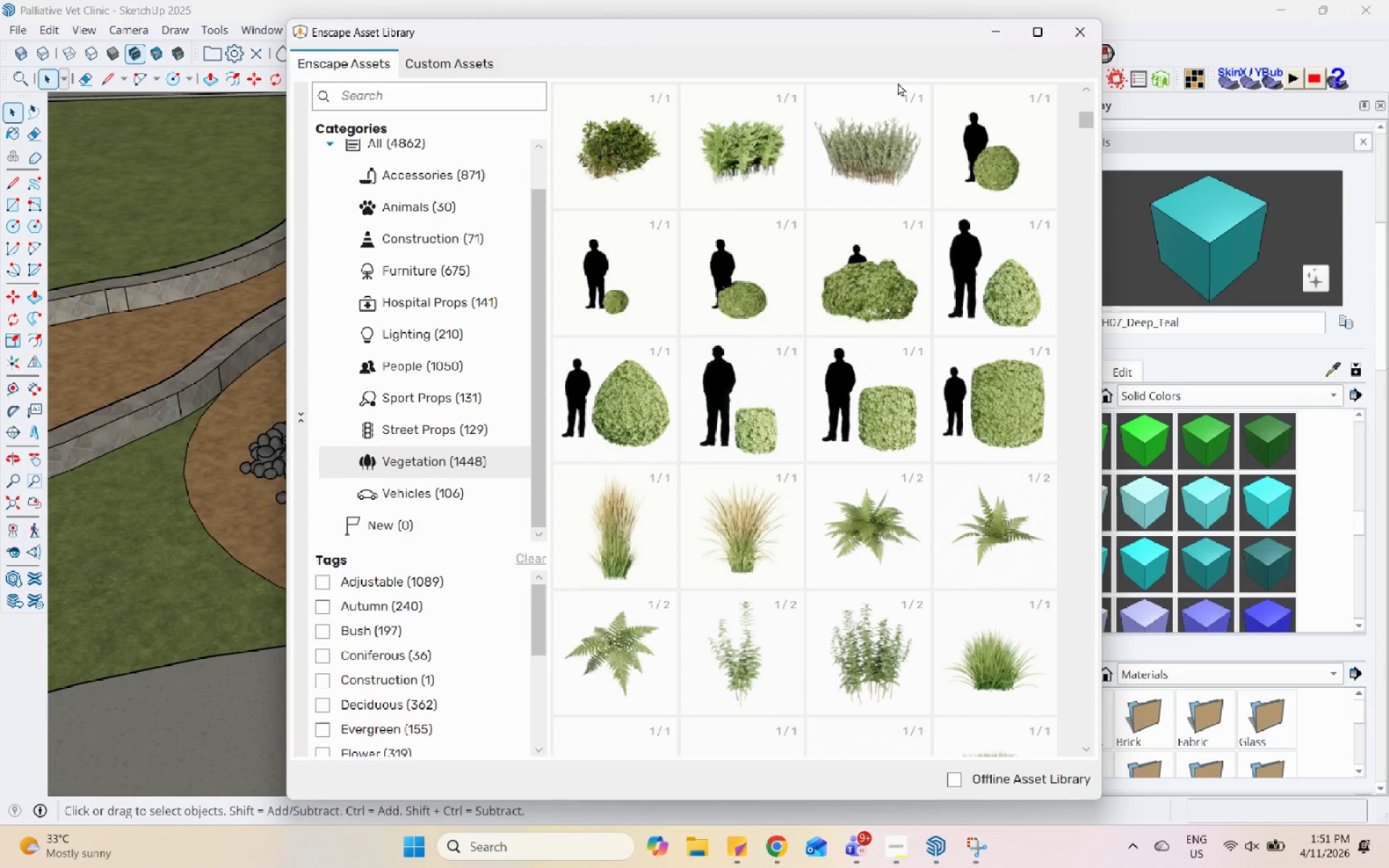 
wait(6.78)
 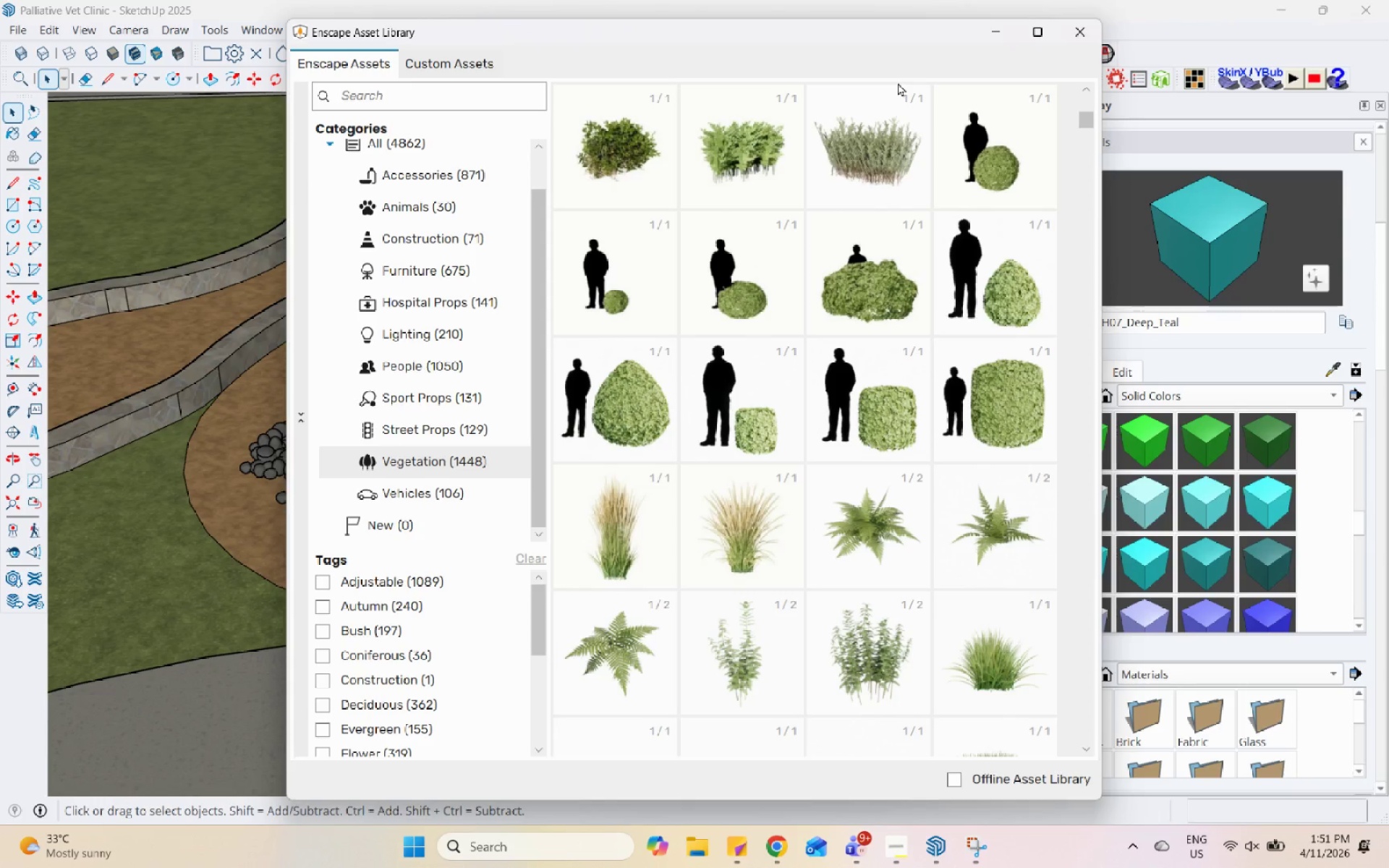 
scroll: coordinate [944, 457], scroll_direction: down, amount: 14.0
 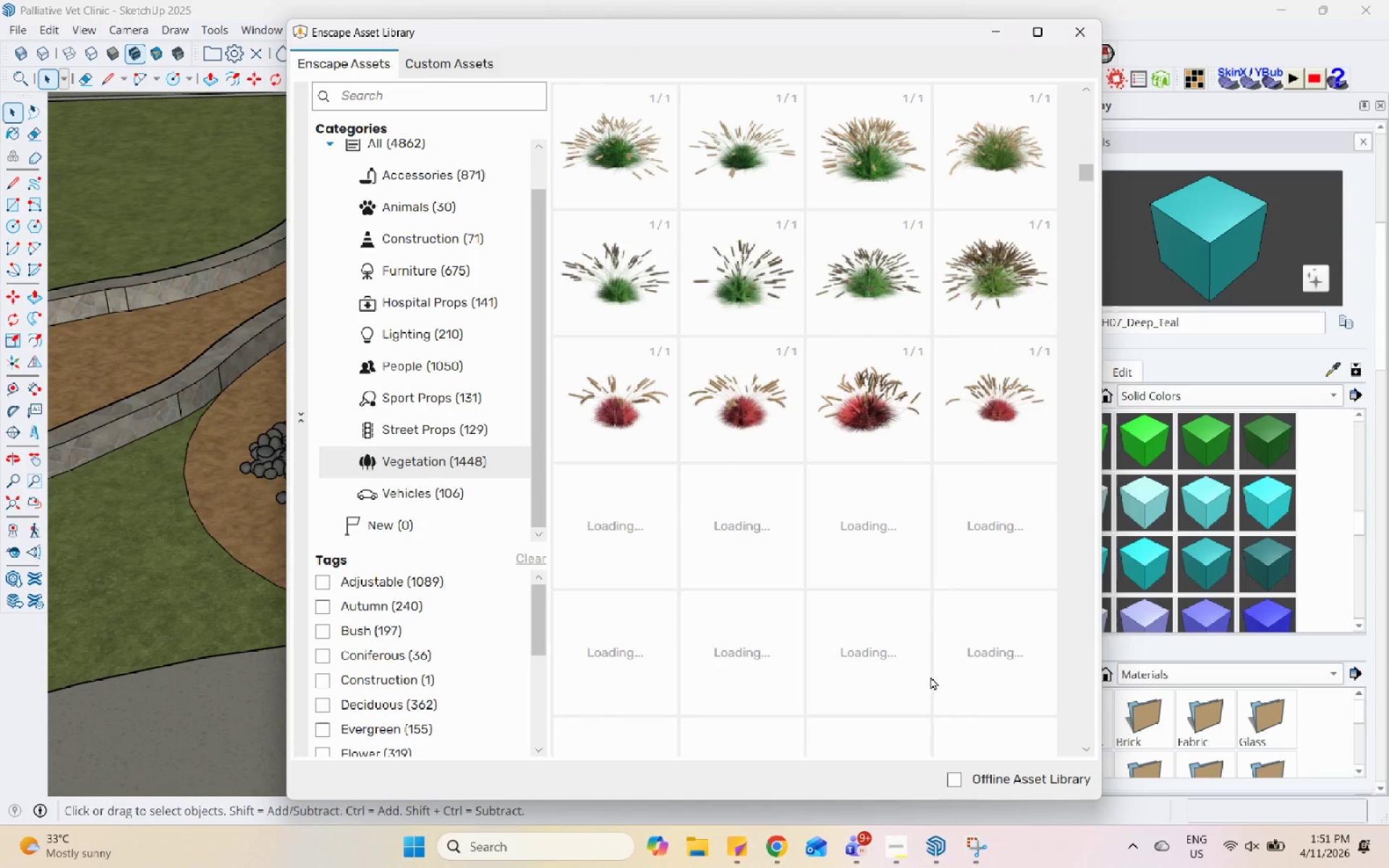 
left_click([906, 847])